 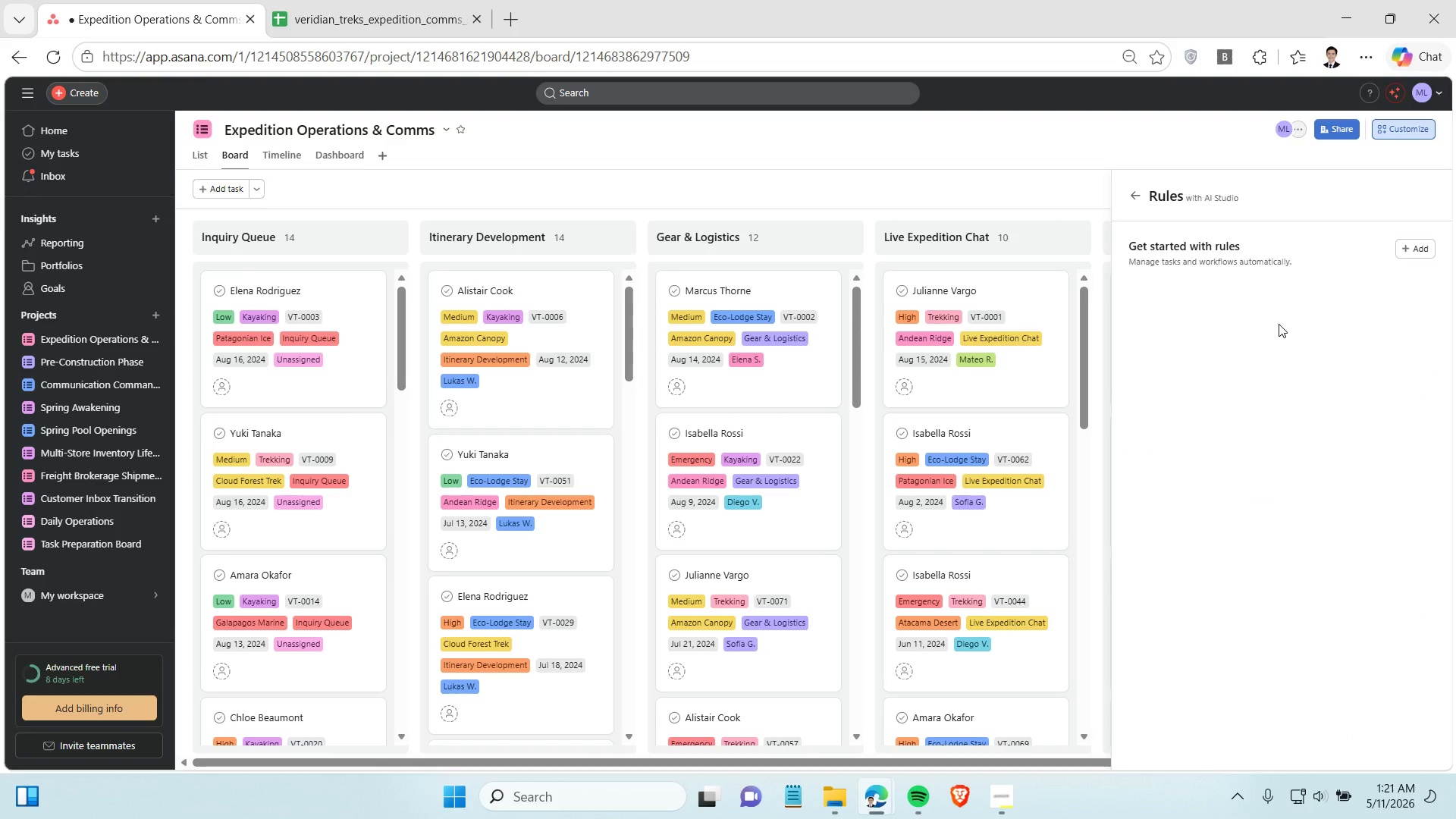 
left_click([1412, 250])
 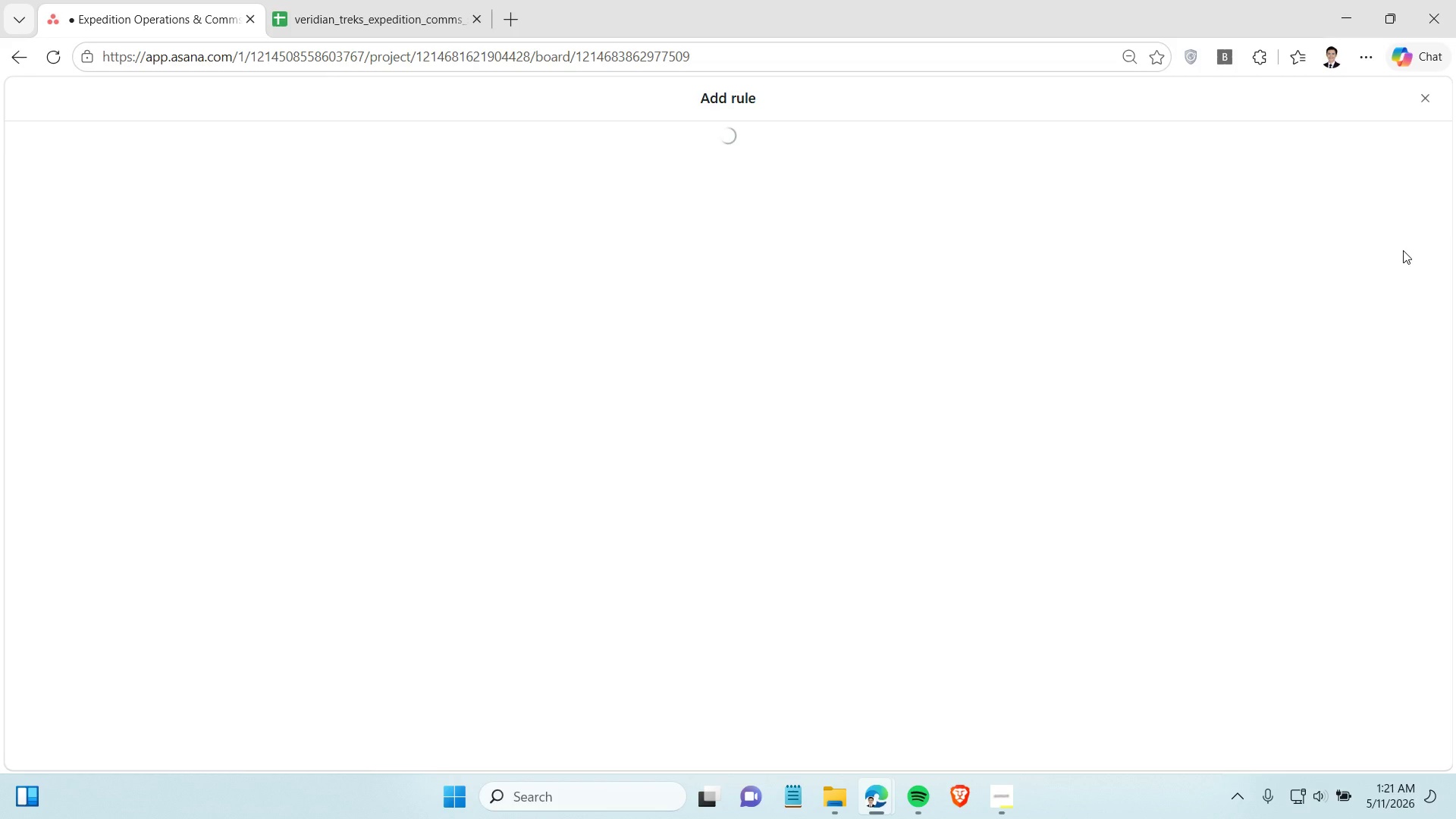 
wait(5.2)
 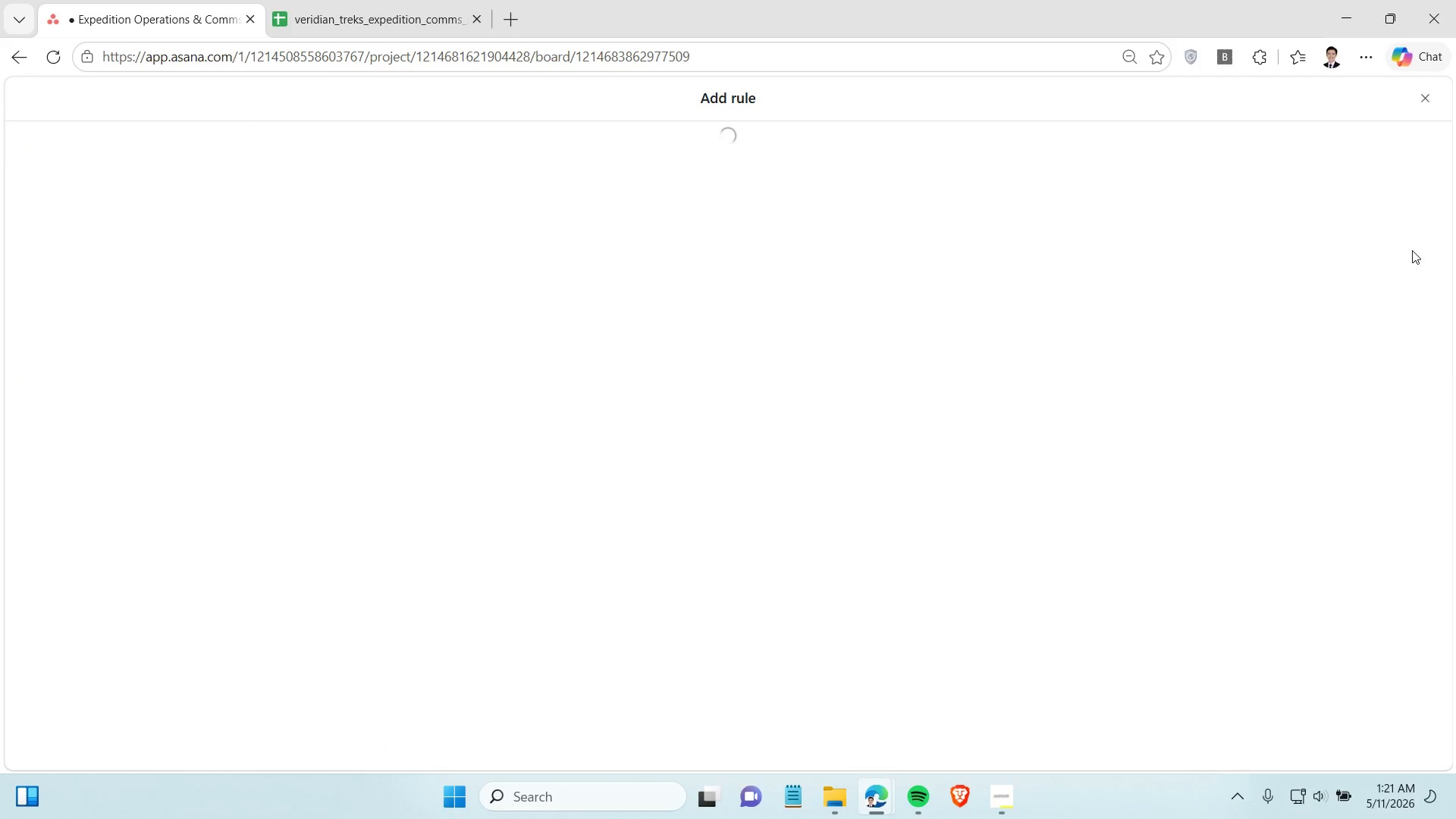 
left_click([735, 407])
 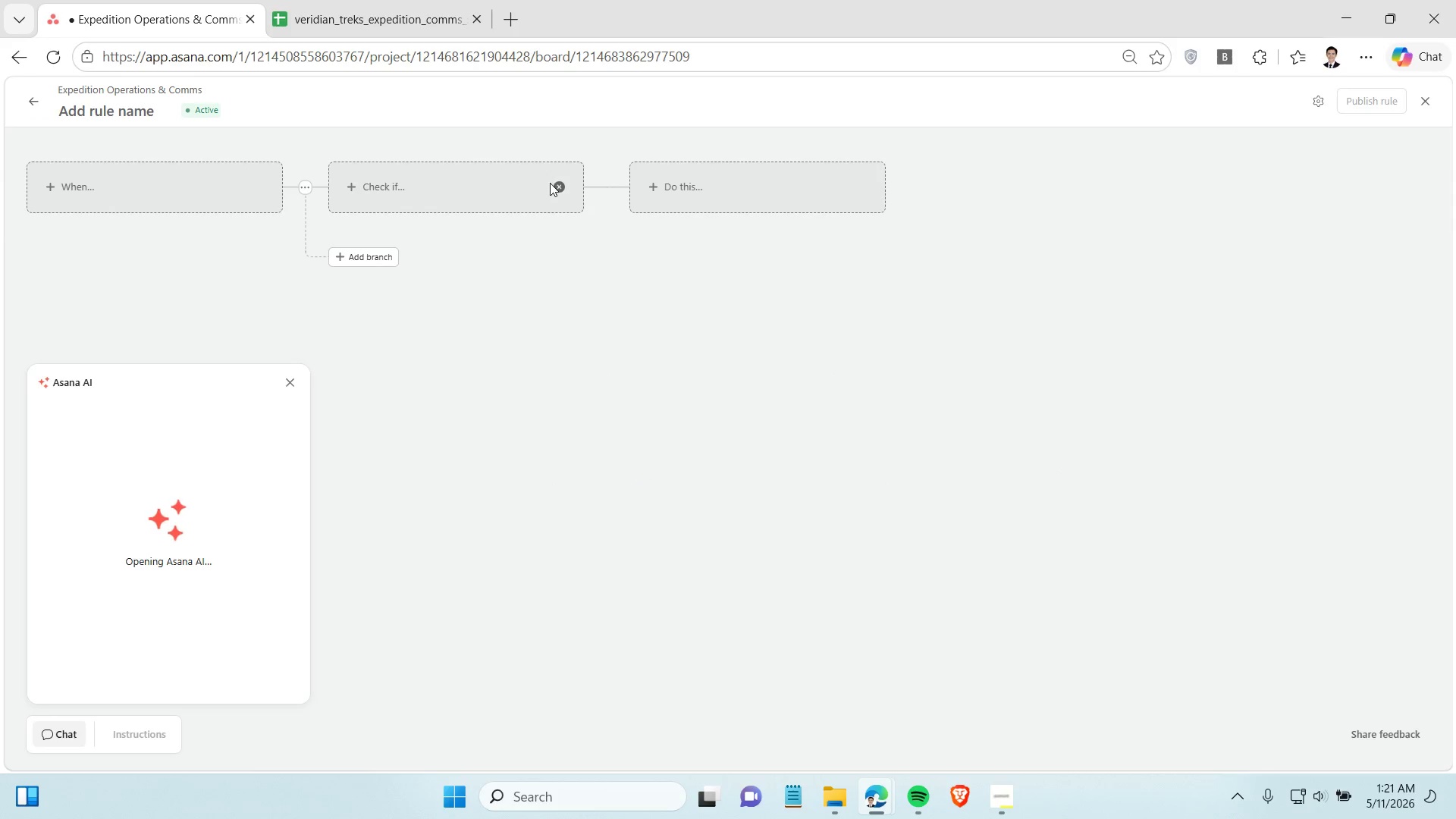 
left_click([557, 188])
 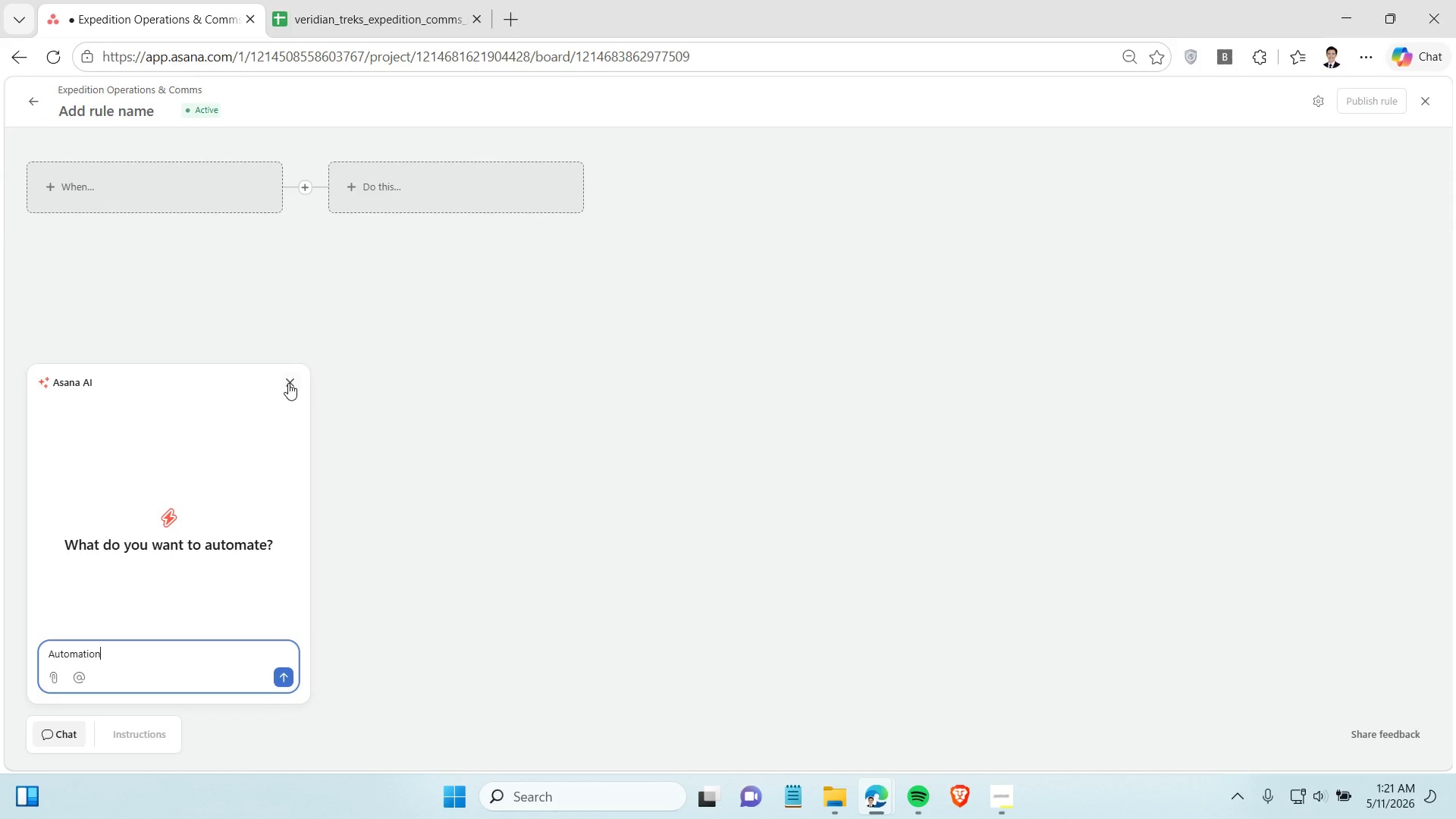 
left_click([290, 382])
 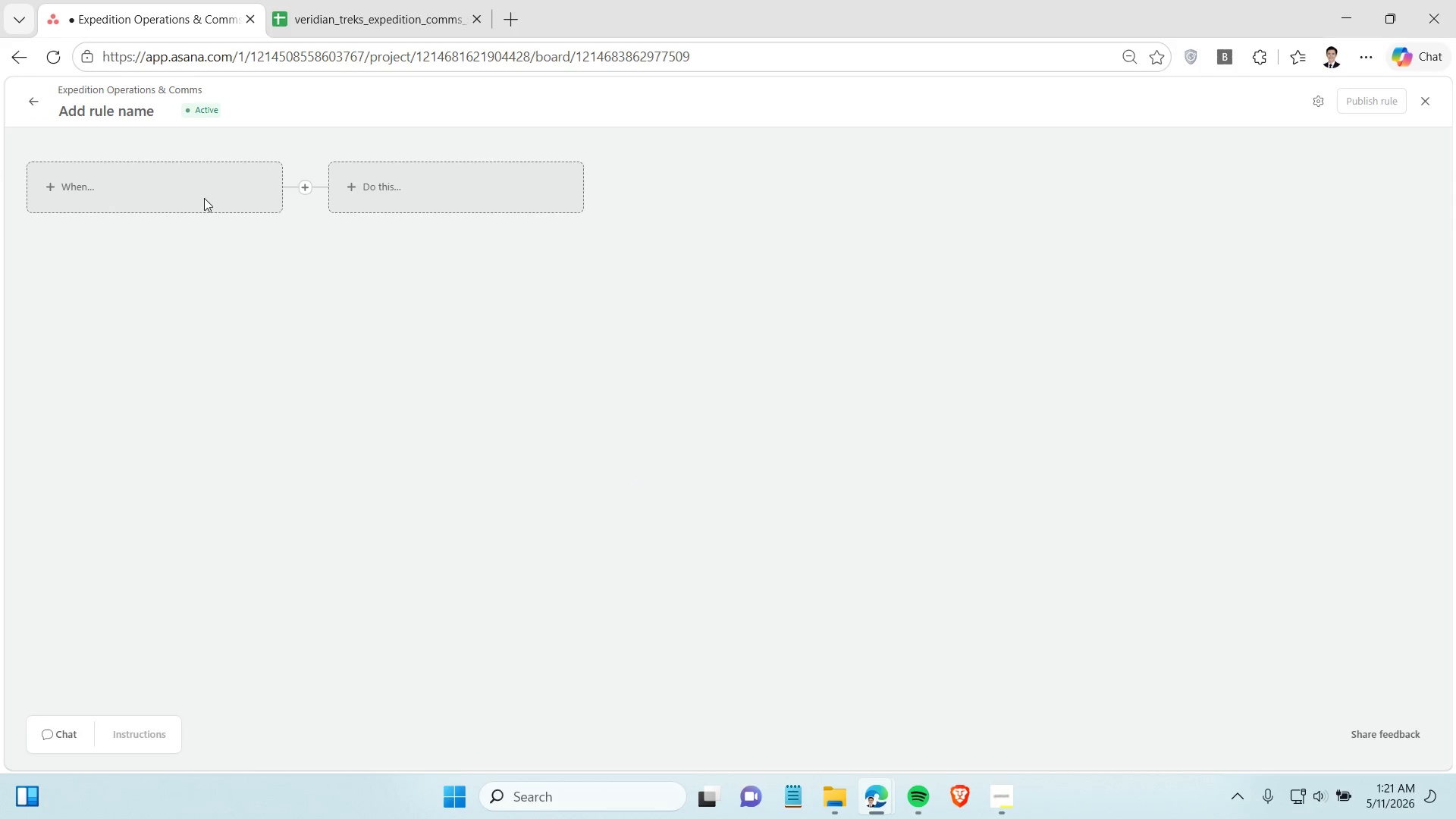 
left_click([204, 196])
 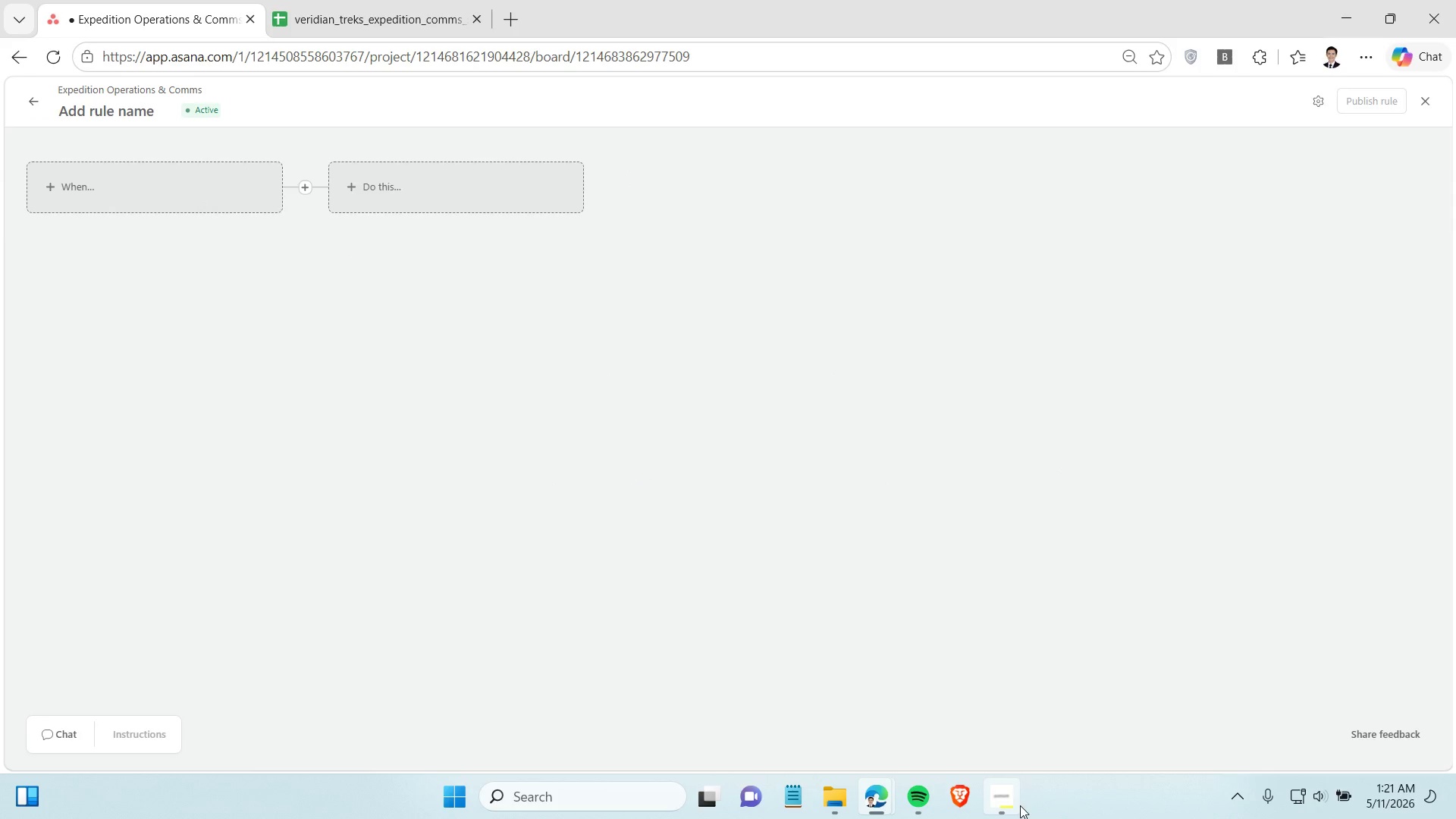 
left_click([996, 798])